 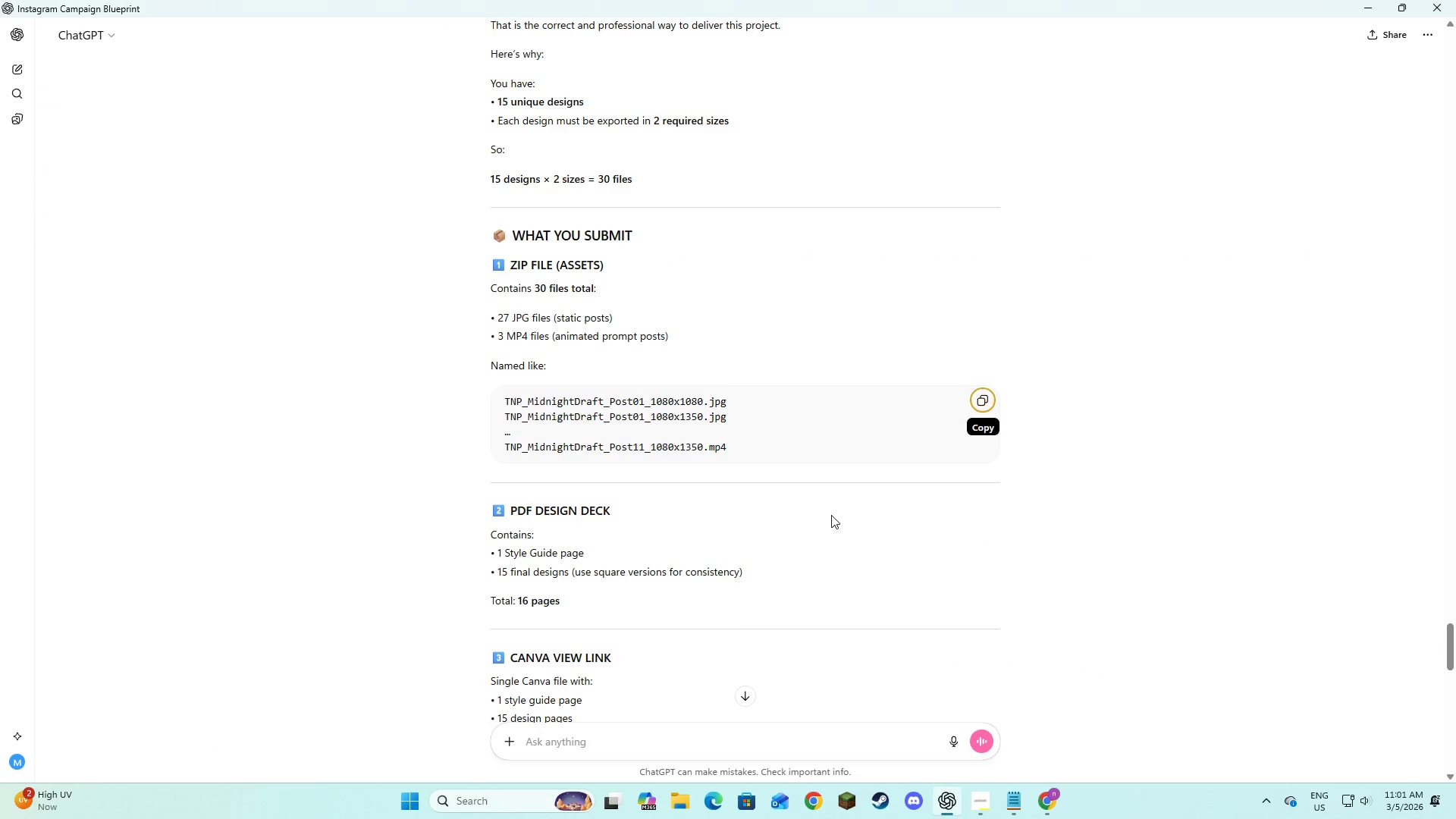 
key(Alt+Tab)
 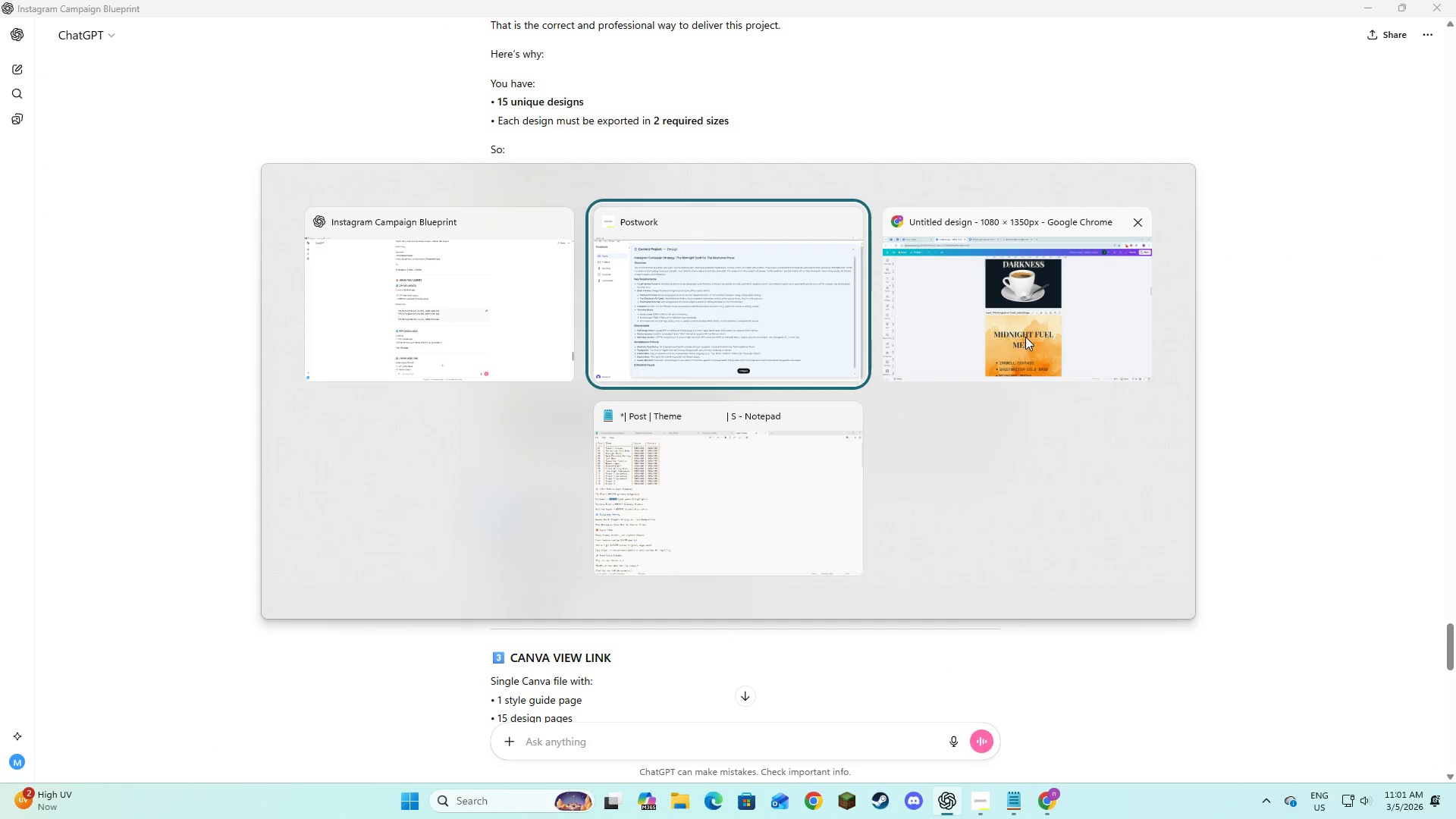 
left_click([1025, 337])
 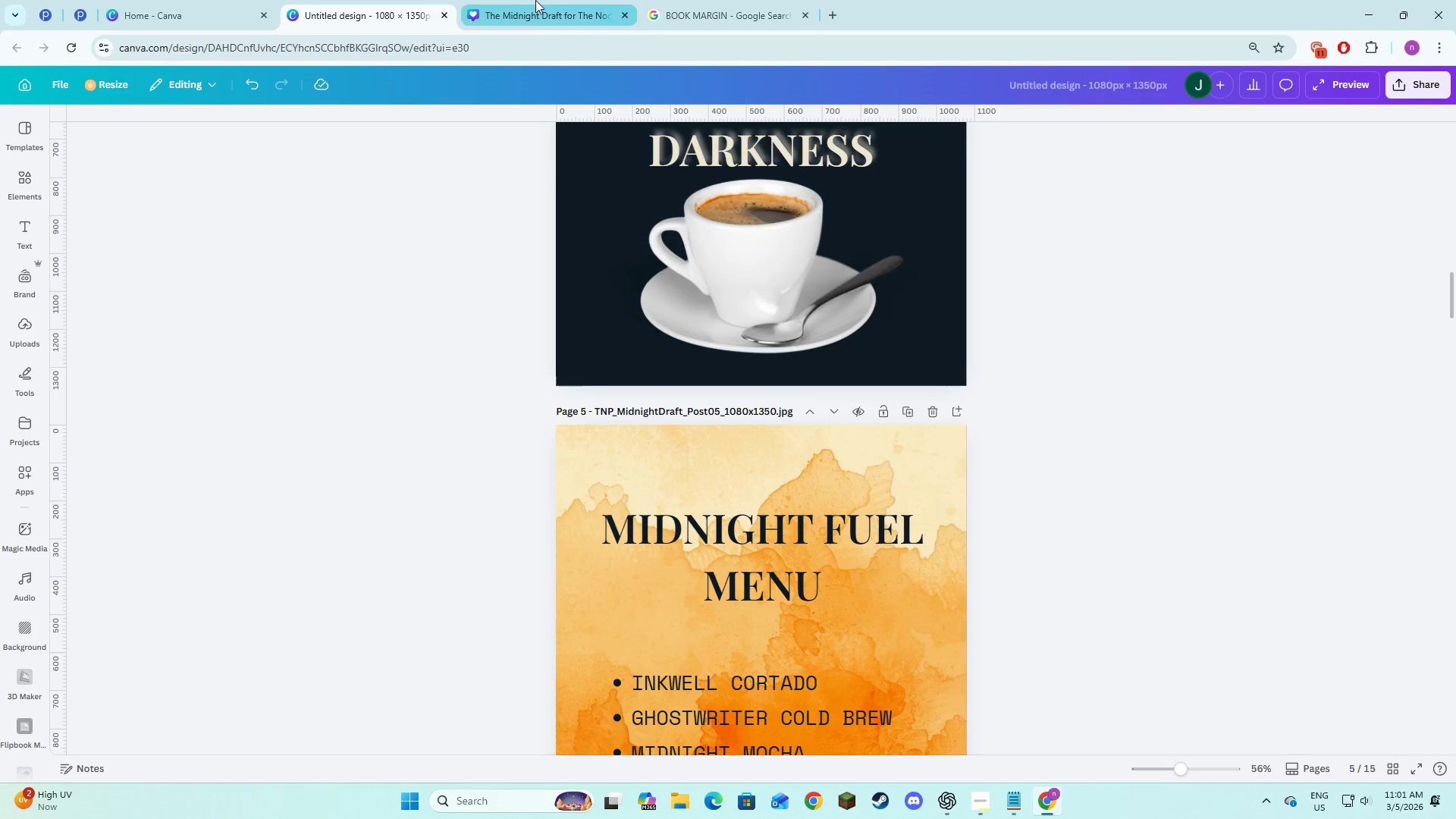 
left_click([537, 0])
 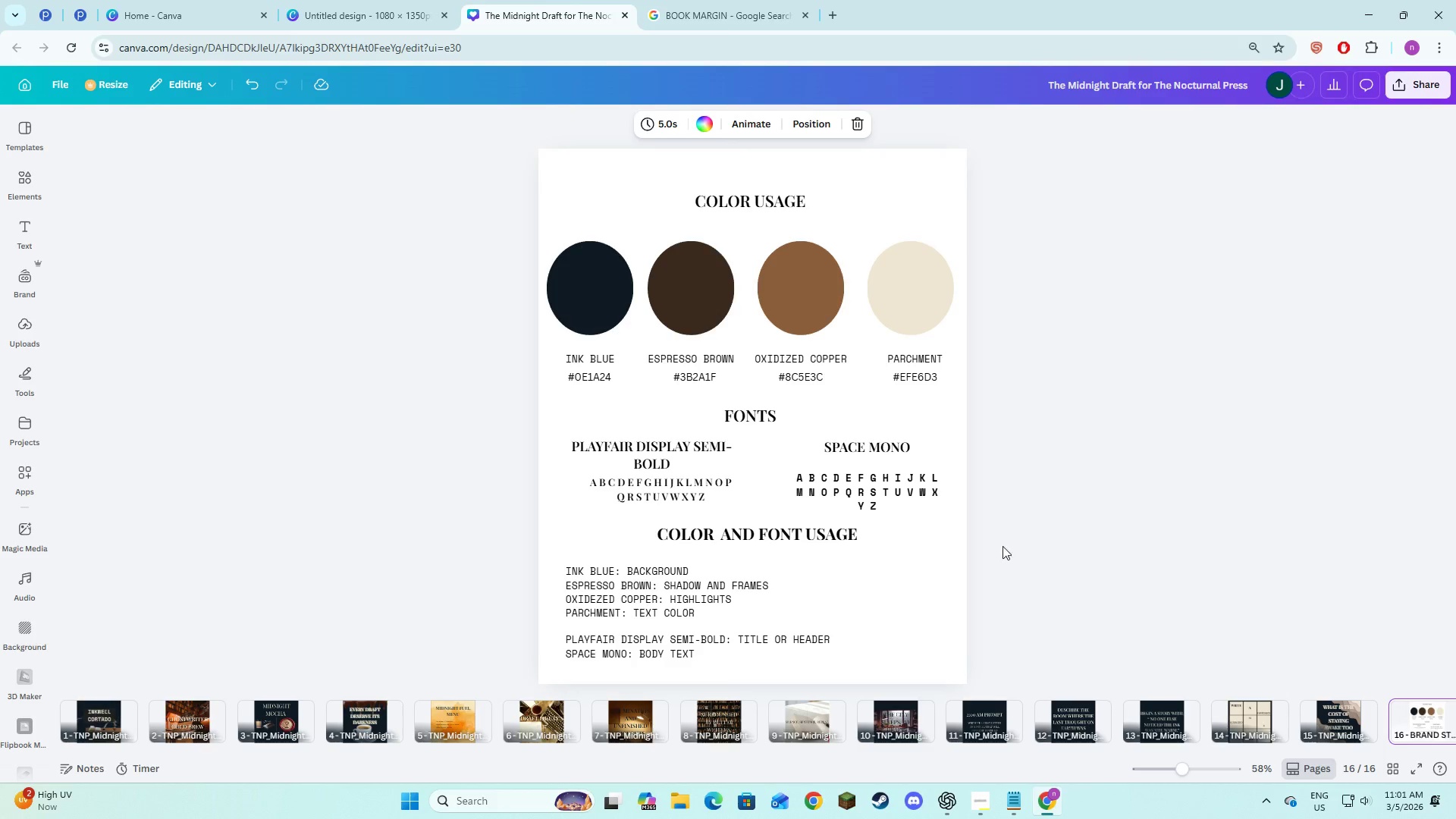 
scroll: coordinate [1011, 541], scroll_direction: down, amount: 3.0
 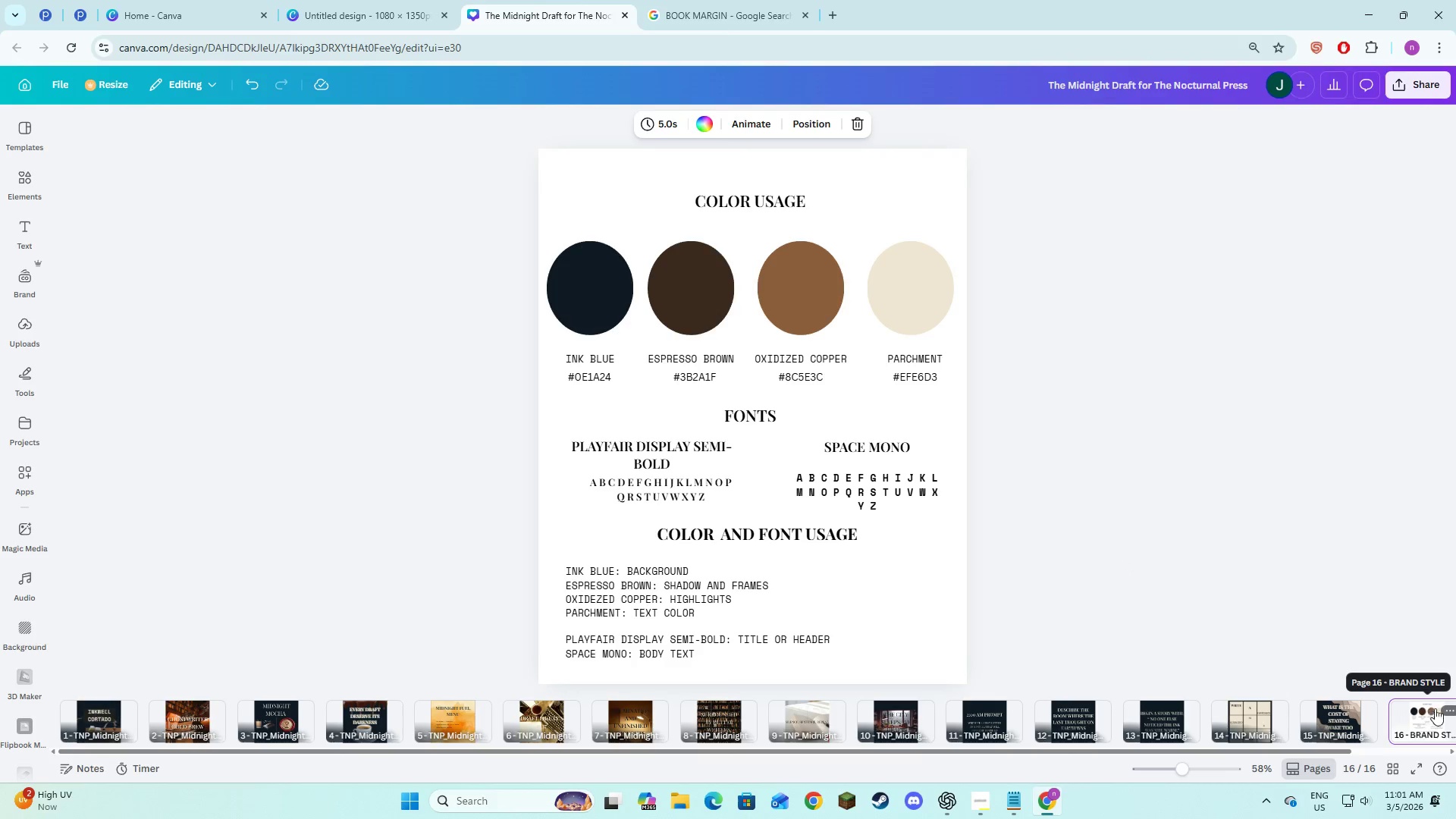 
left_click([1443, 711])
 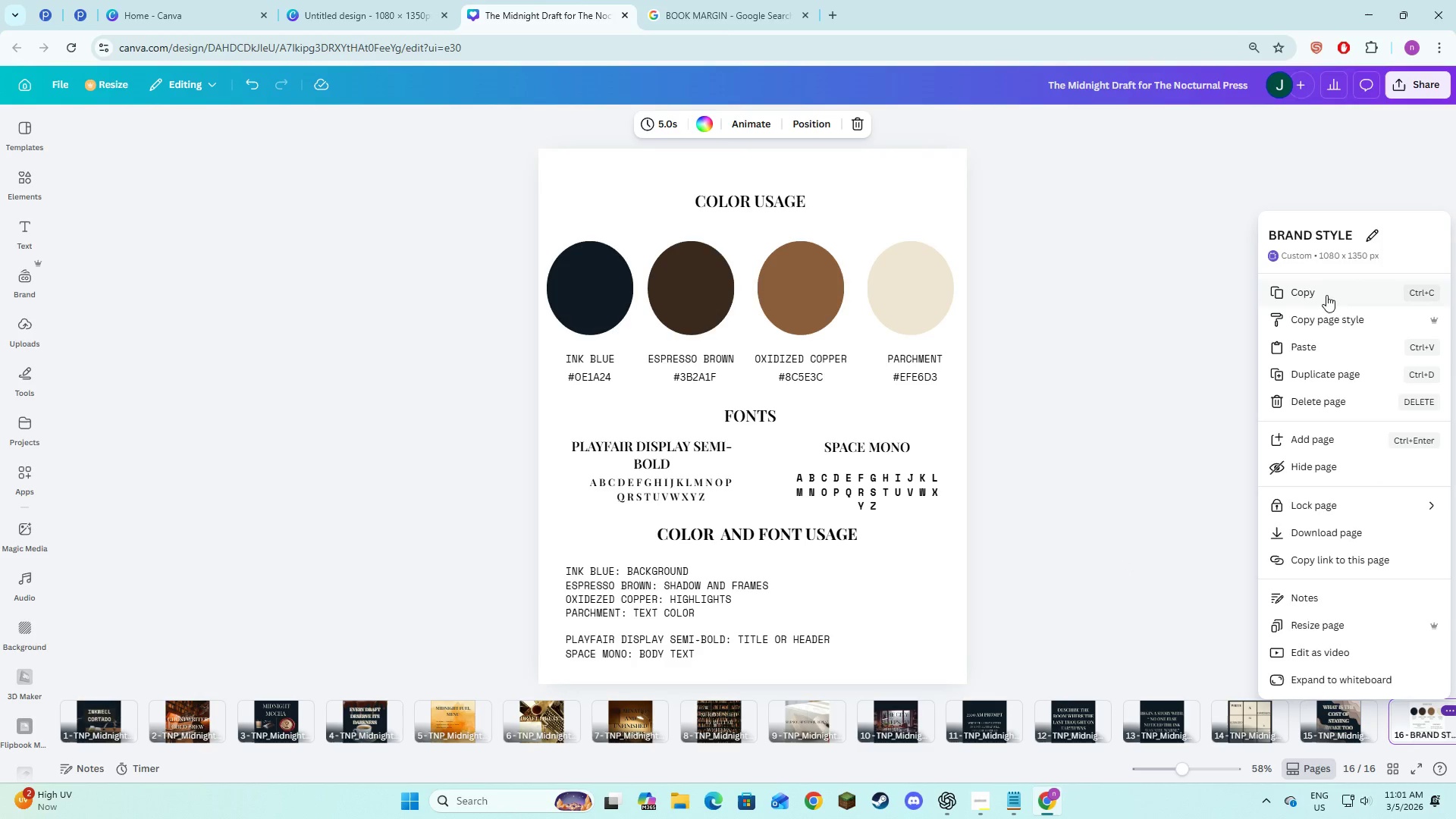 
left_click([1326, 298])
 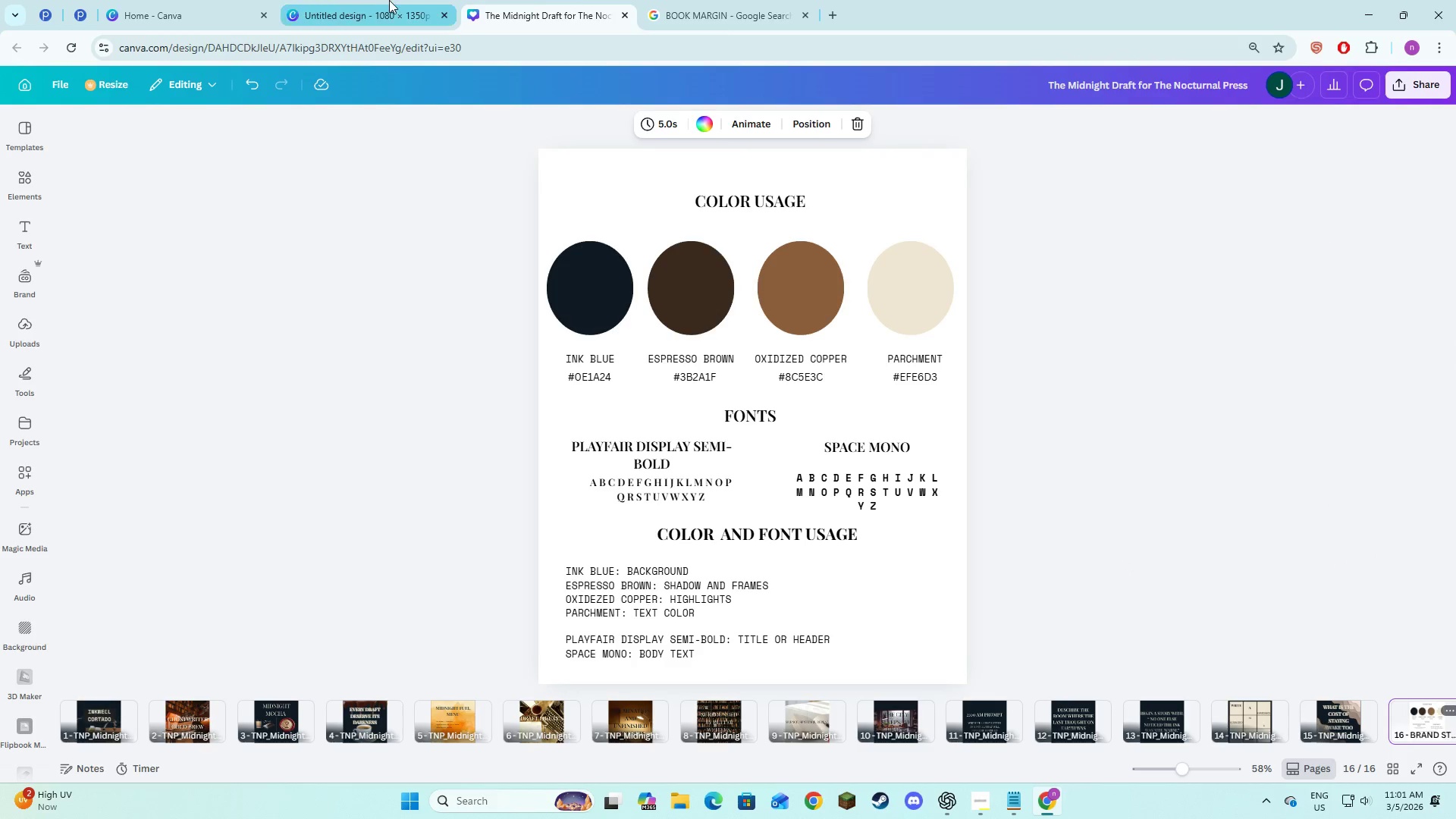 
left_click([383, 0])
 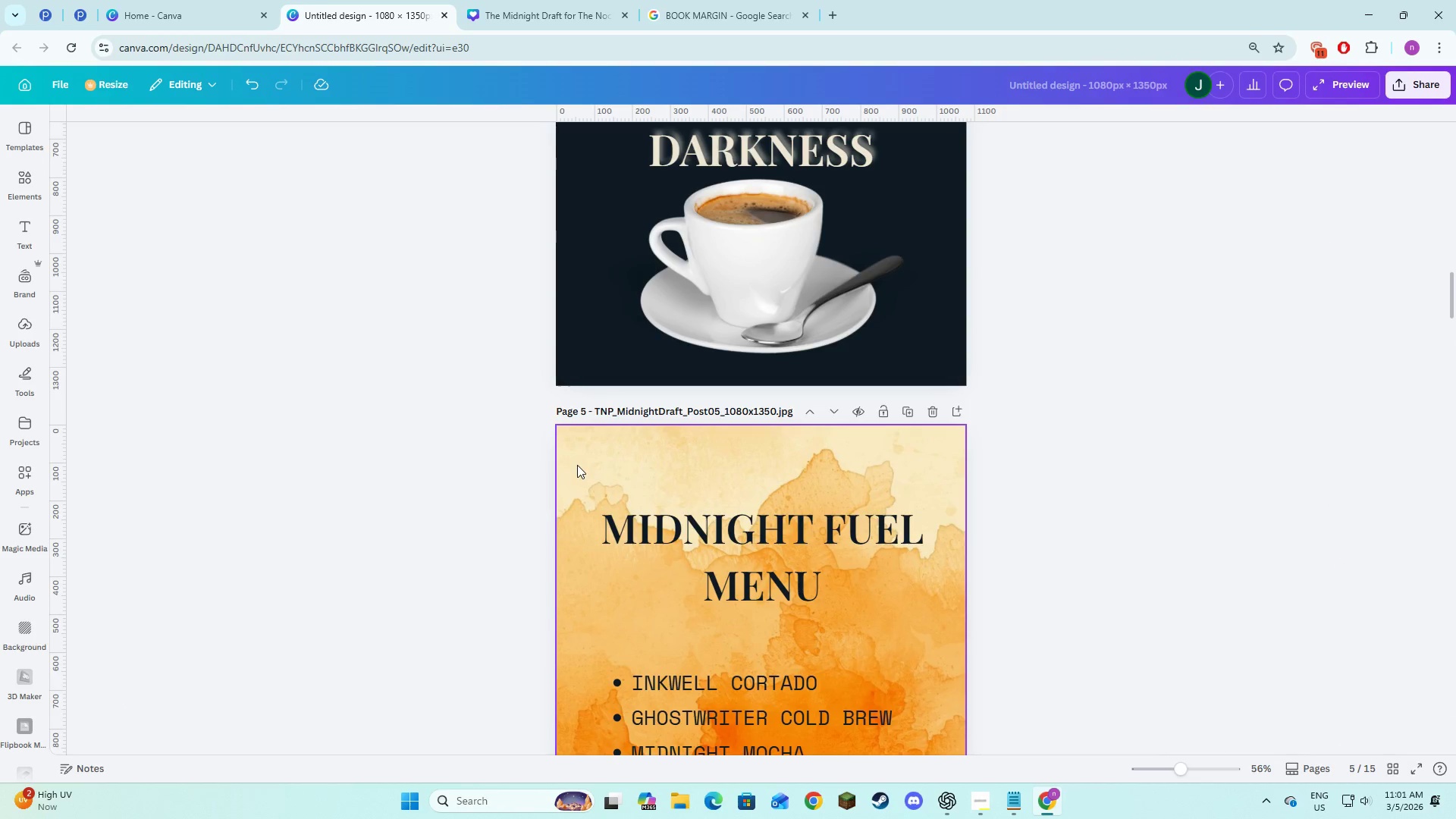 
scroll: coordinate [536, 589], scroll_direction: down, amount: 22.0
 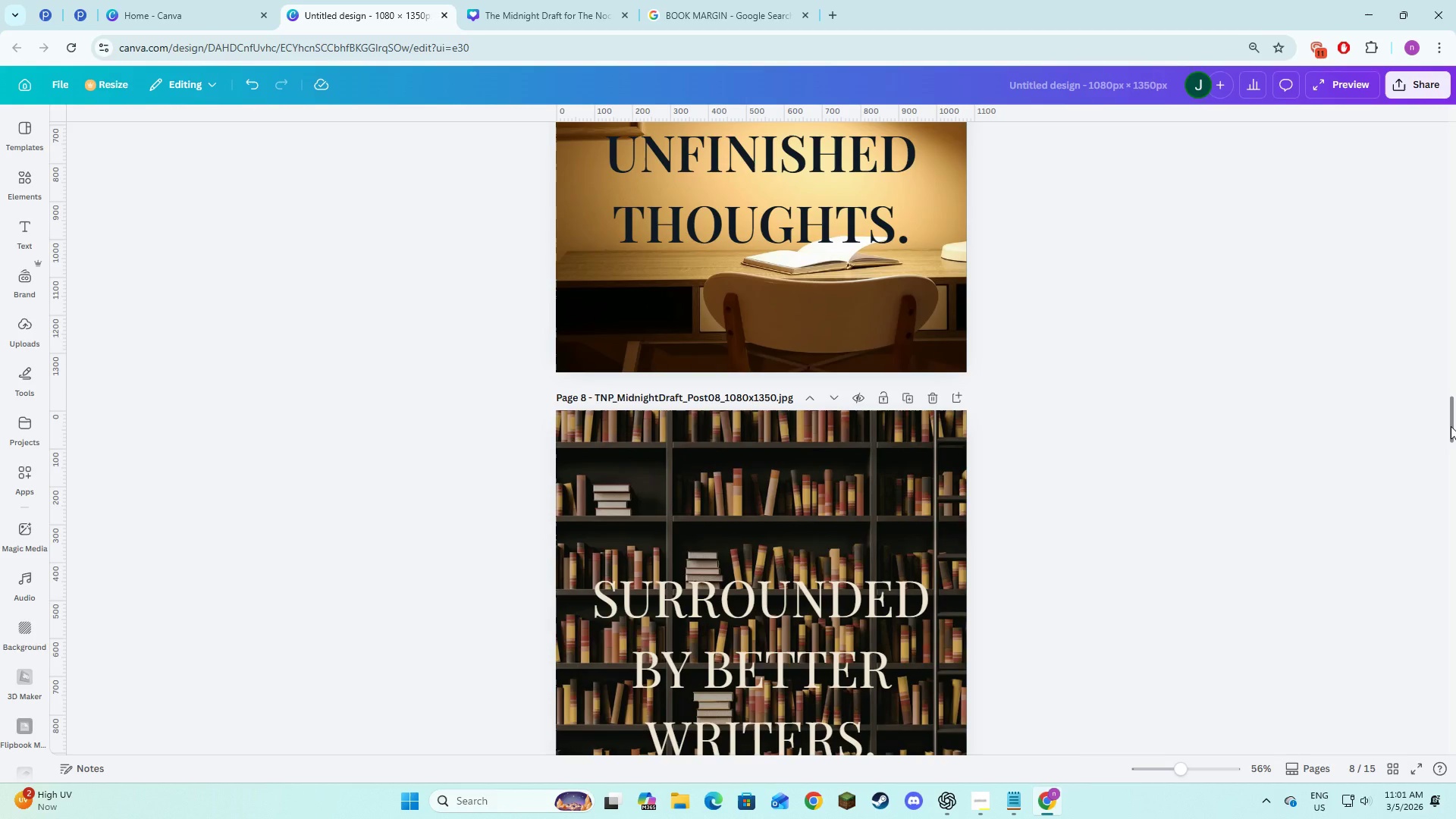 
left_click_drag(start_coordinate=[1451, 426], to_coordinate=[1419, 806])
 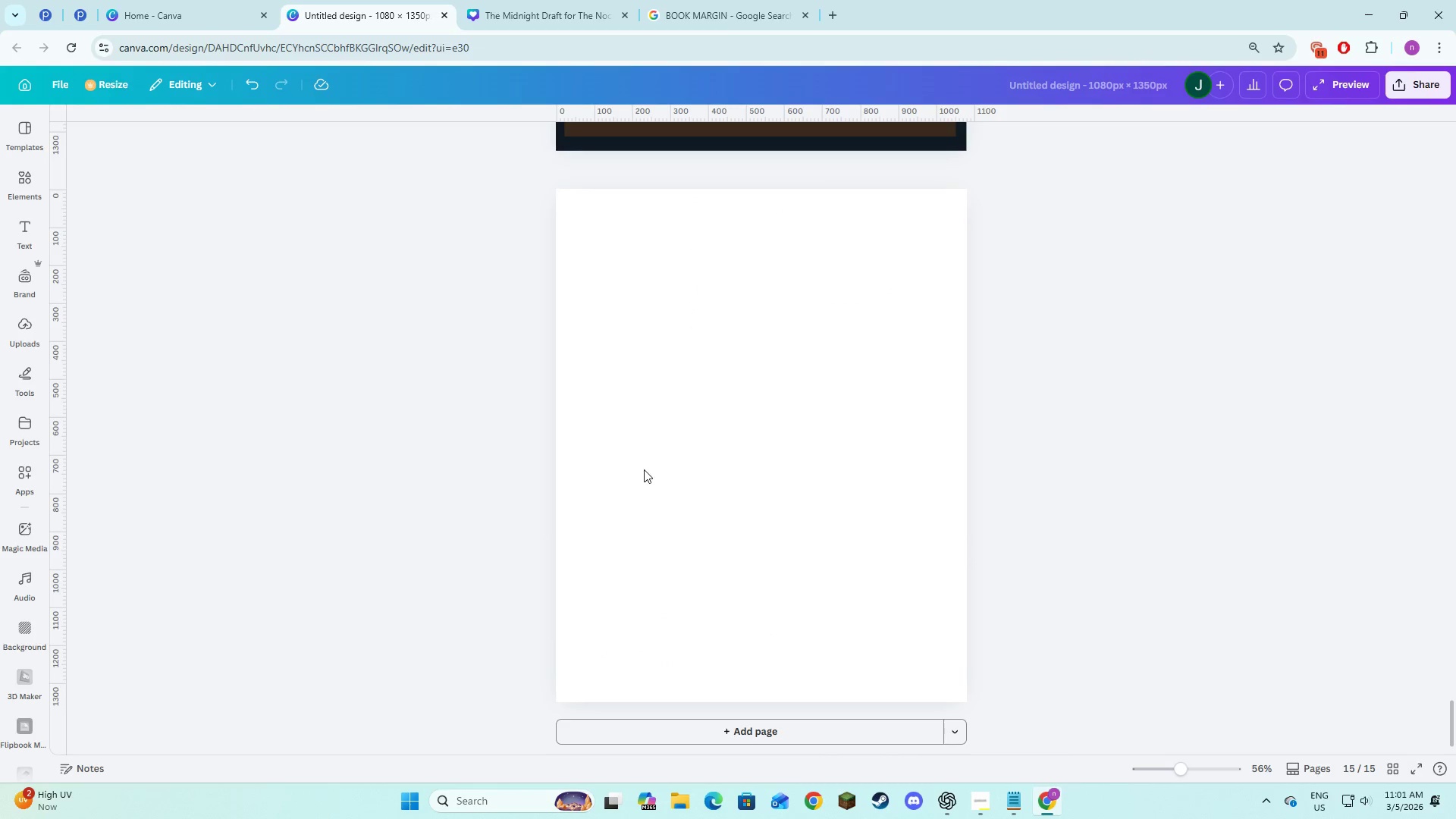 
left_click([644, 469])
 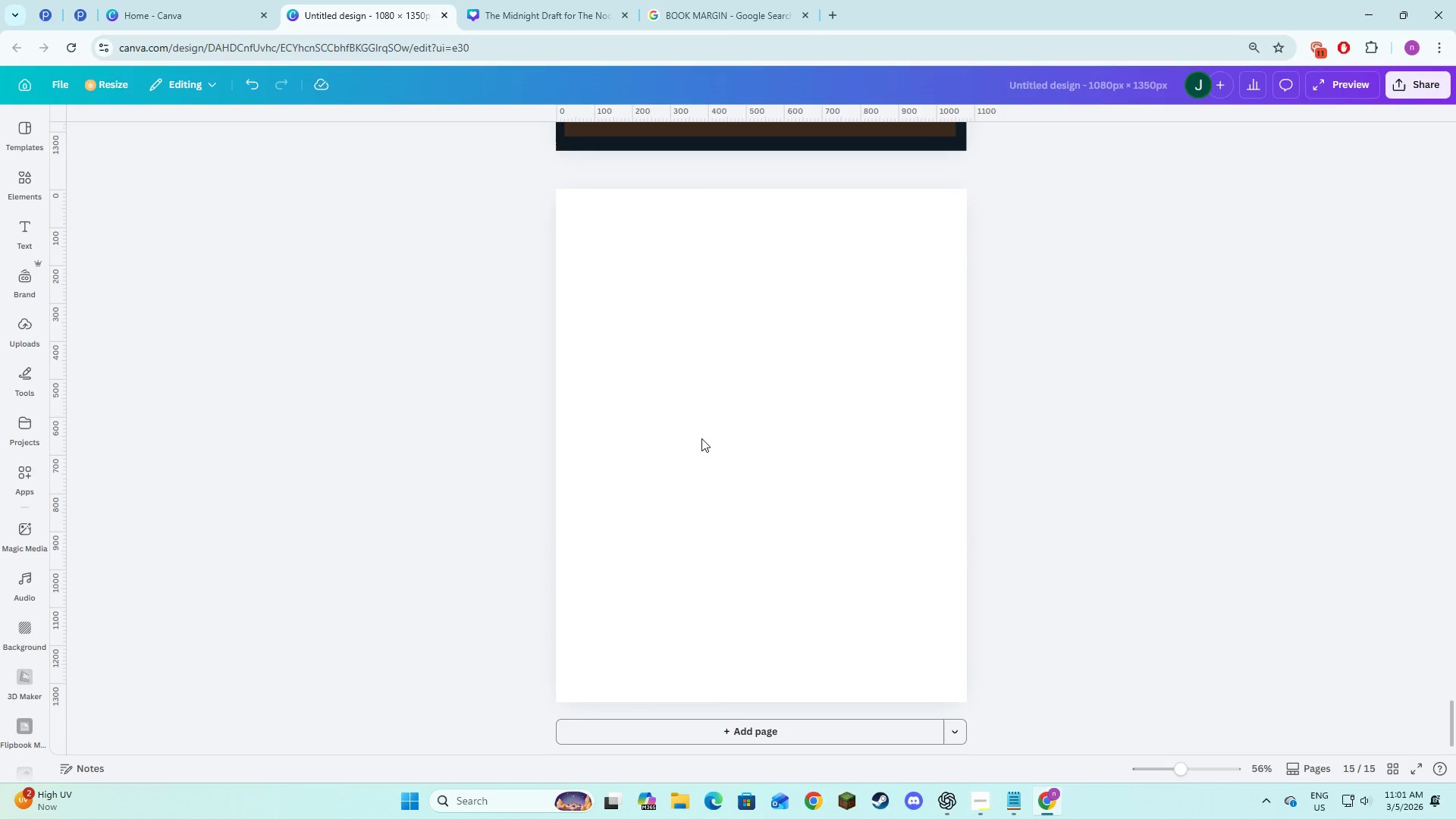 
double_click([701, 438])
 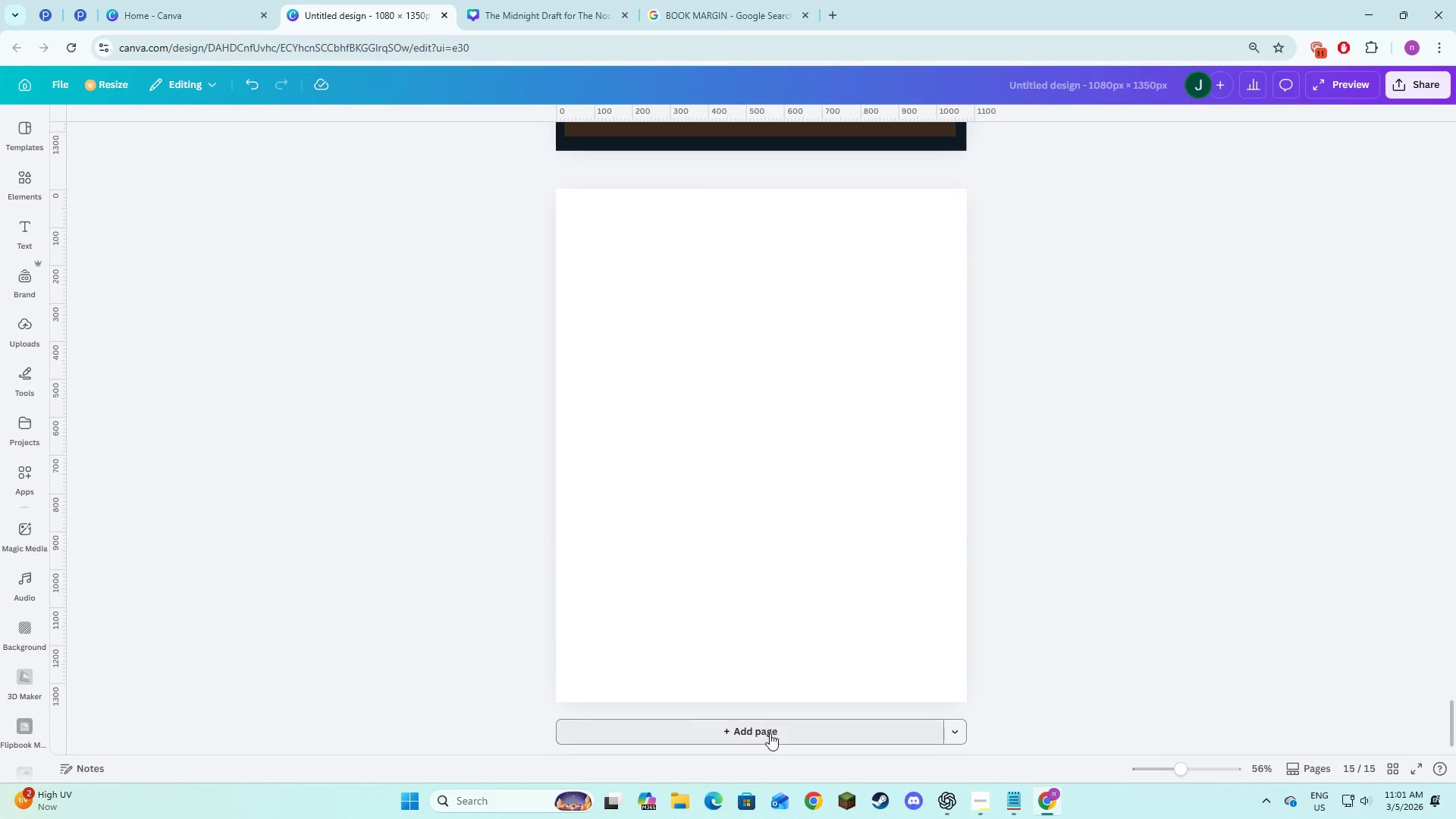 
left_click([768, 736])
 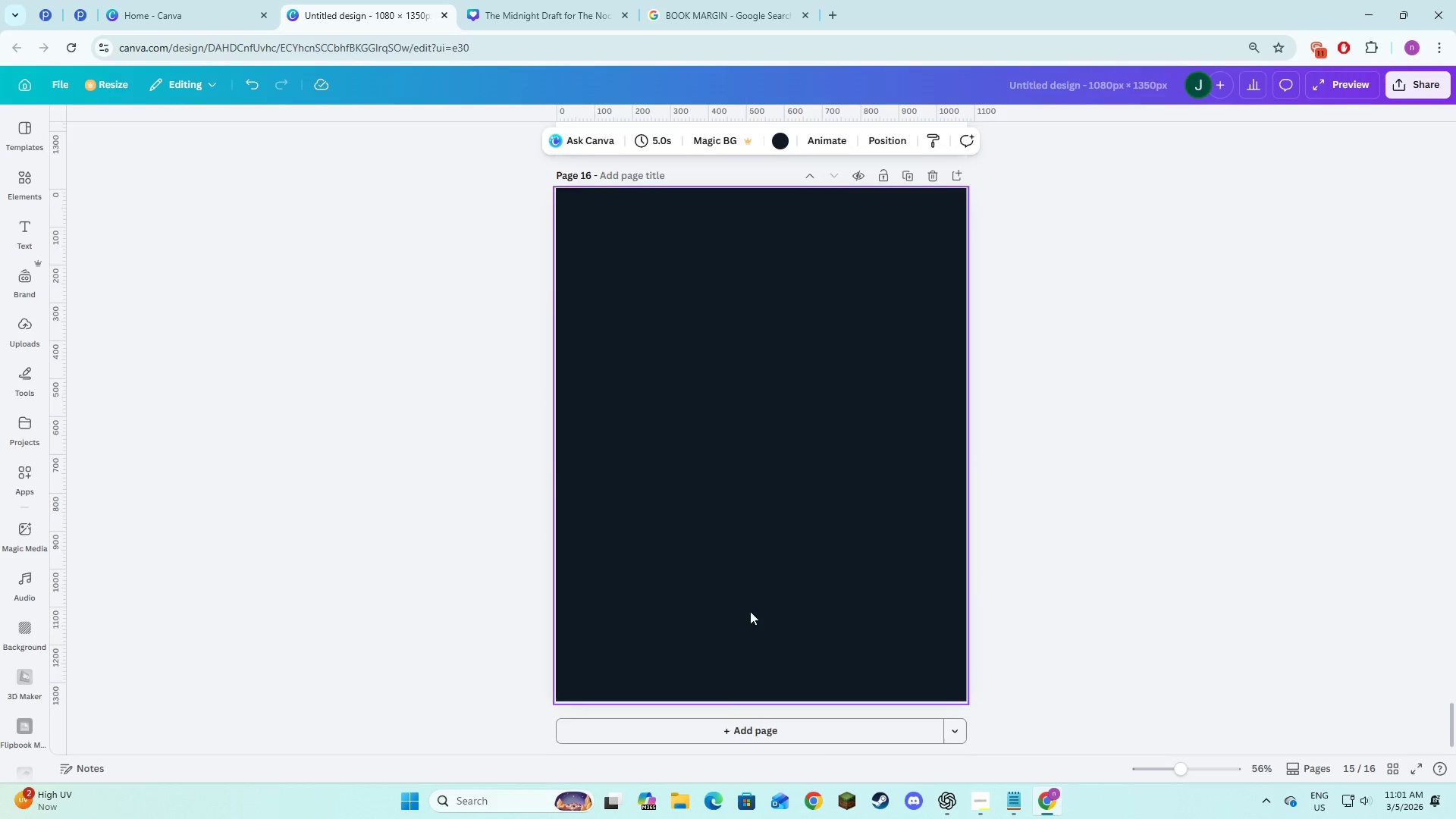 
left_click([750, 582])
 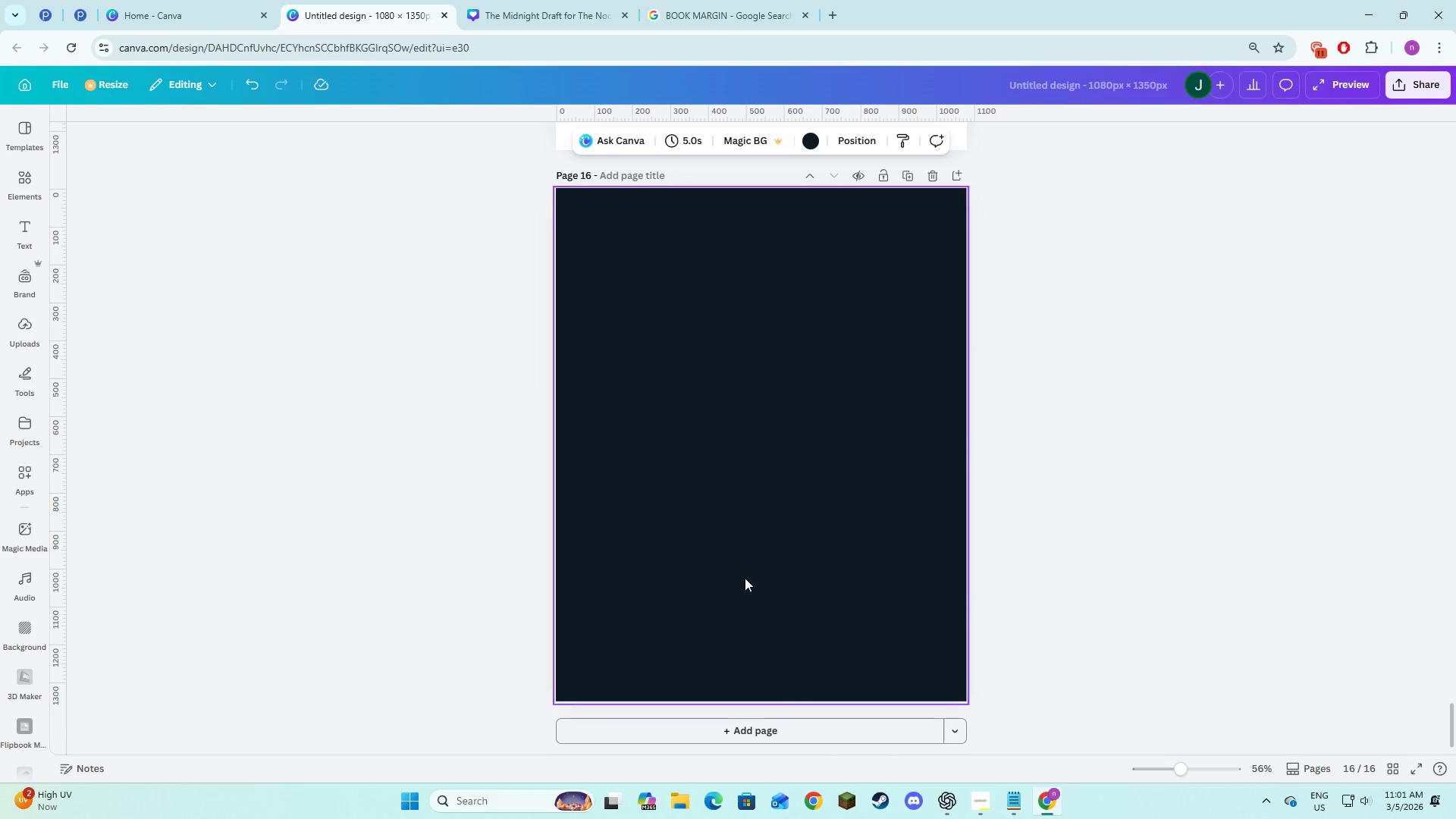 
key(Control+V)
 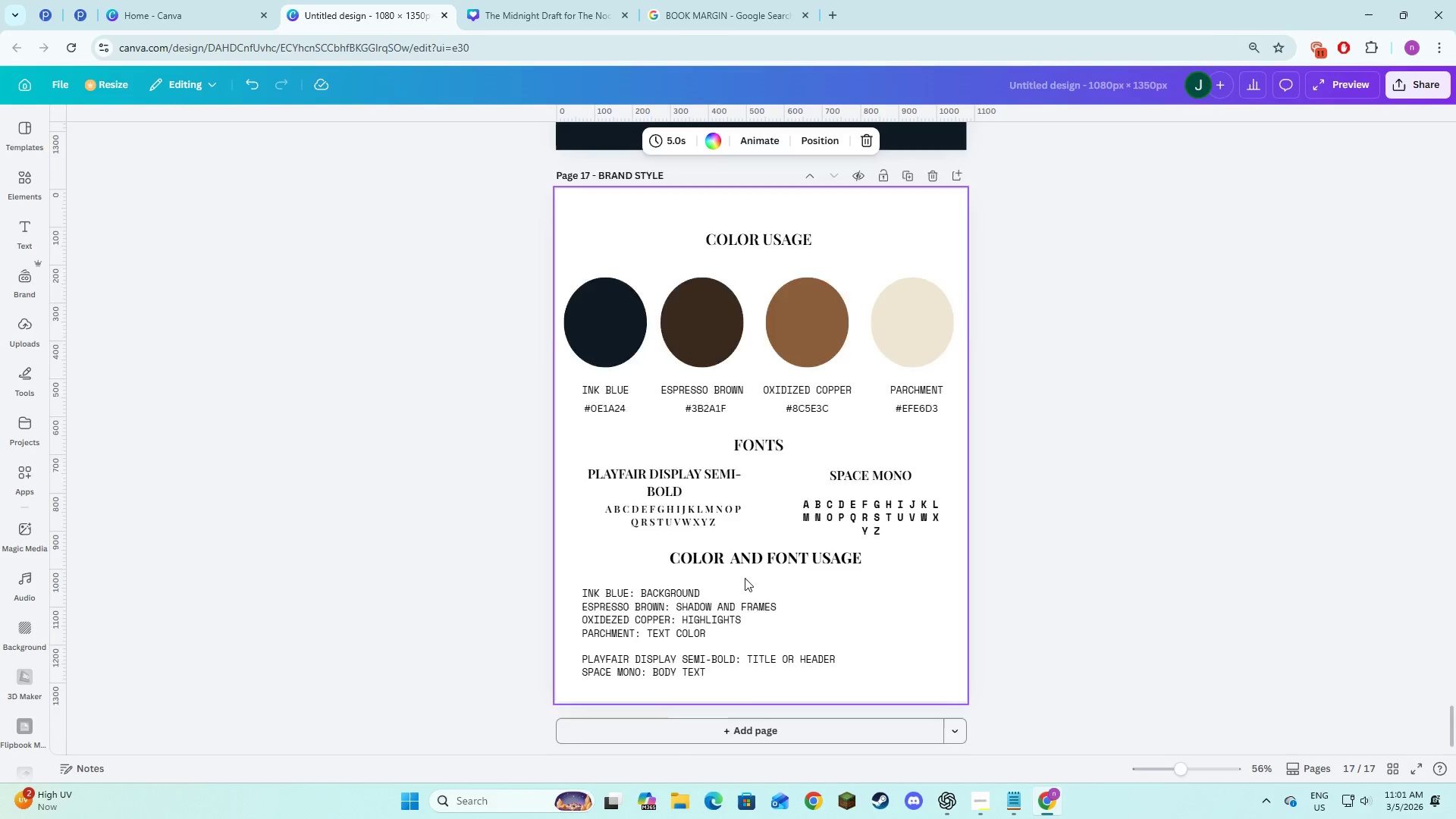 
scroll: coordinate [829, 504], scroll_direction: up, amount: 13.0